 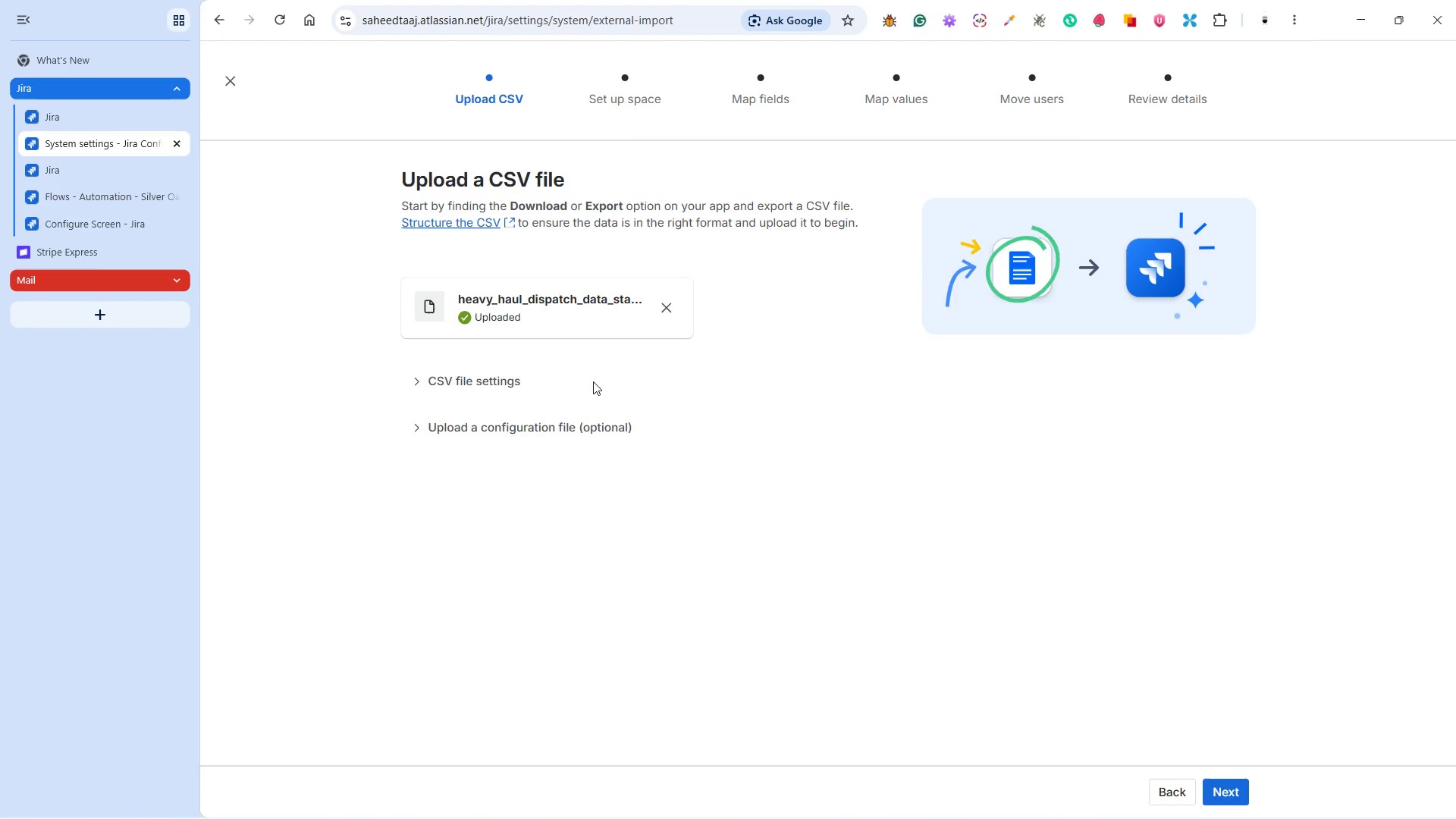 
left_click([1235, 786])
 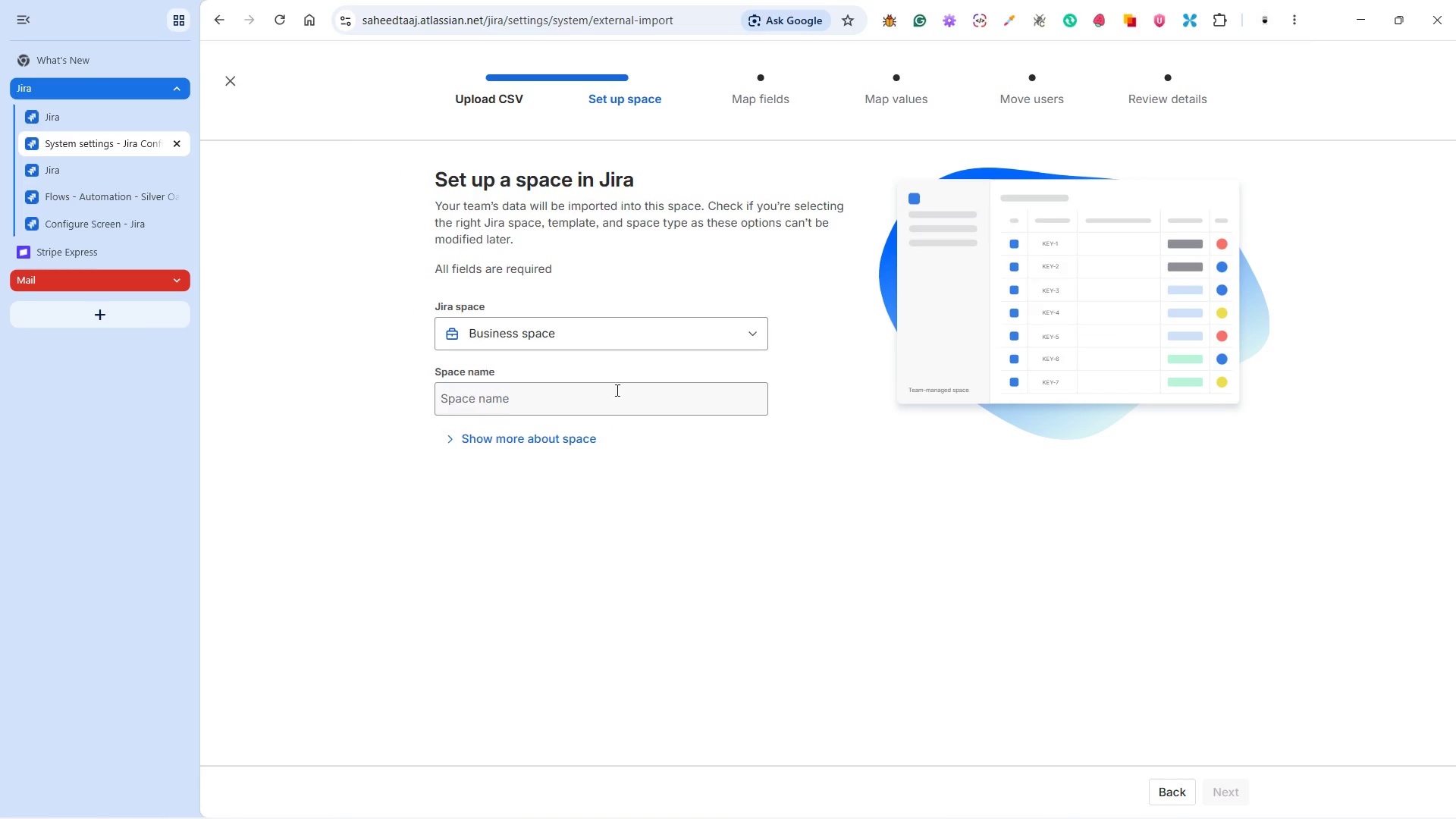 
left_click([573, 388])
 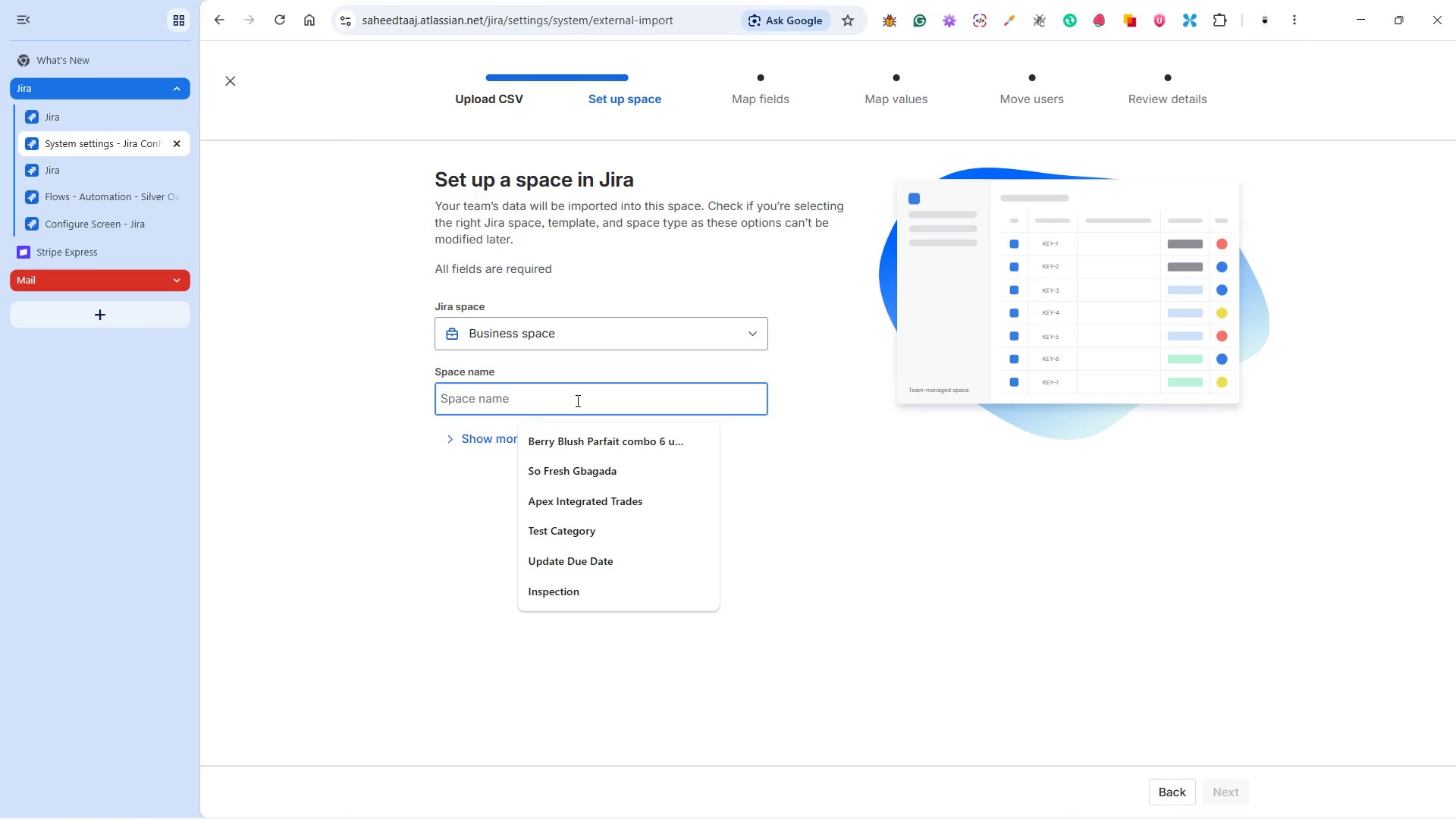 
wait(6.52)
 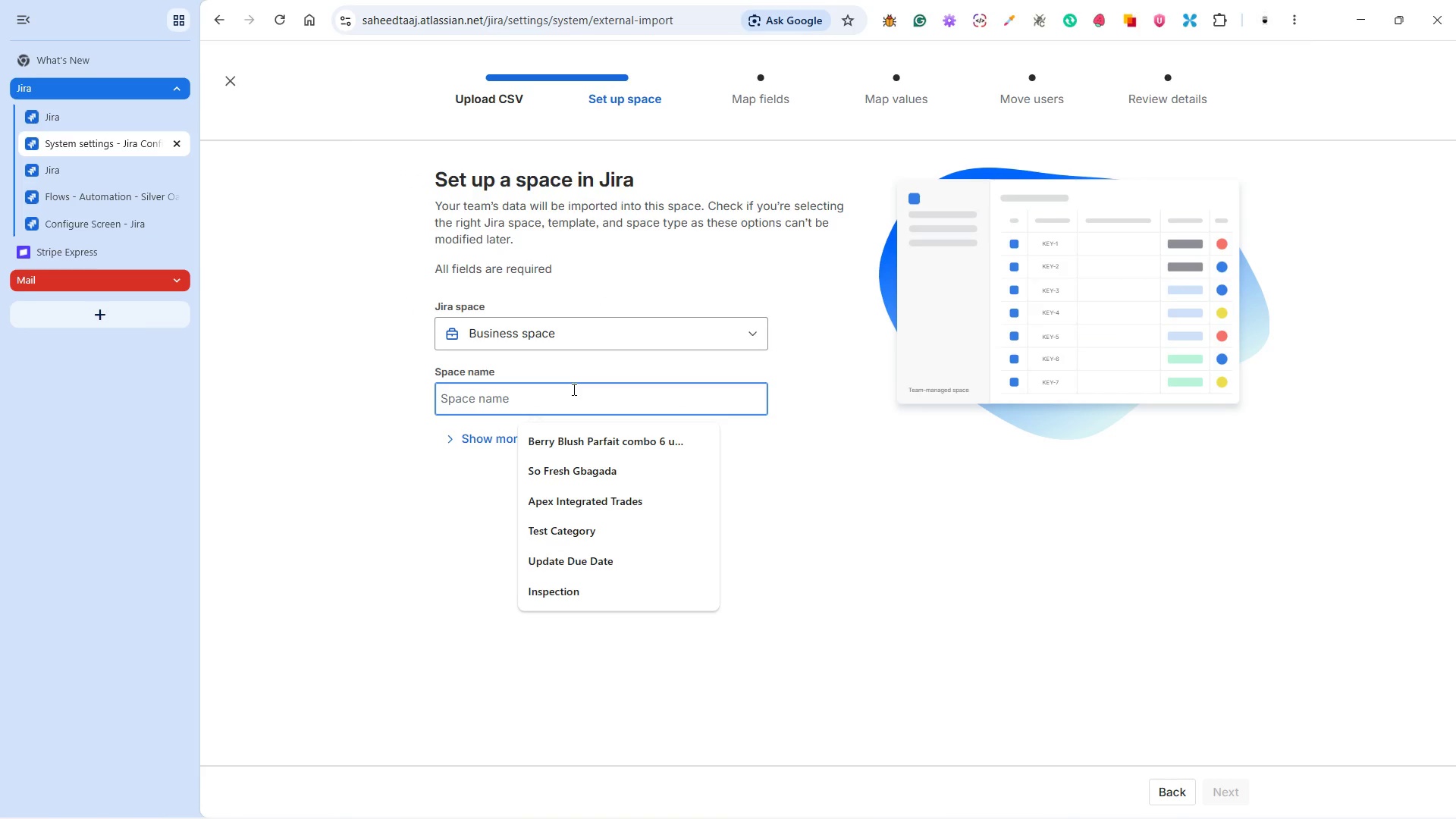 
type(Heavy )
 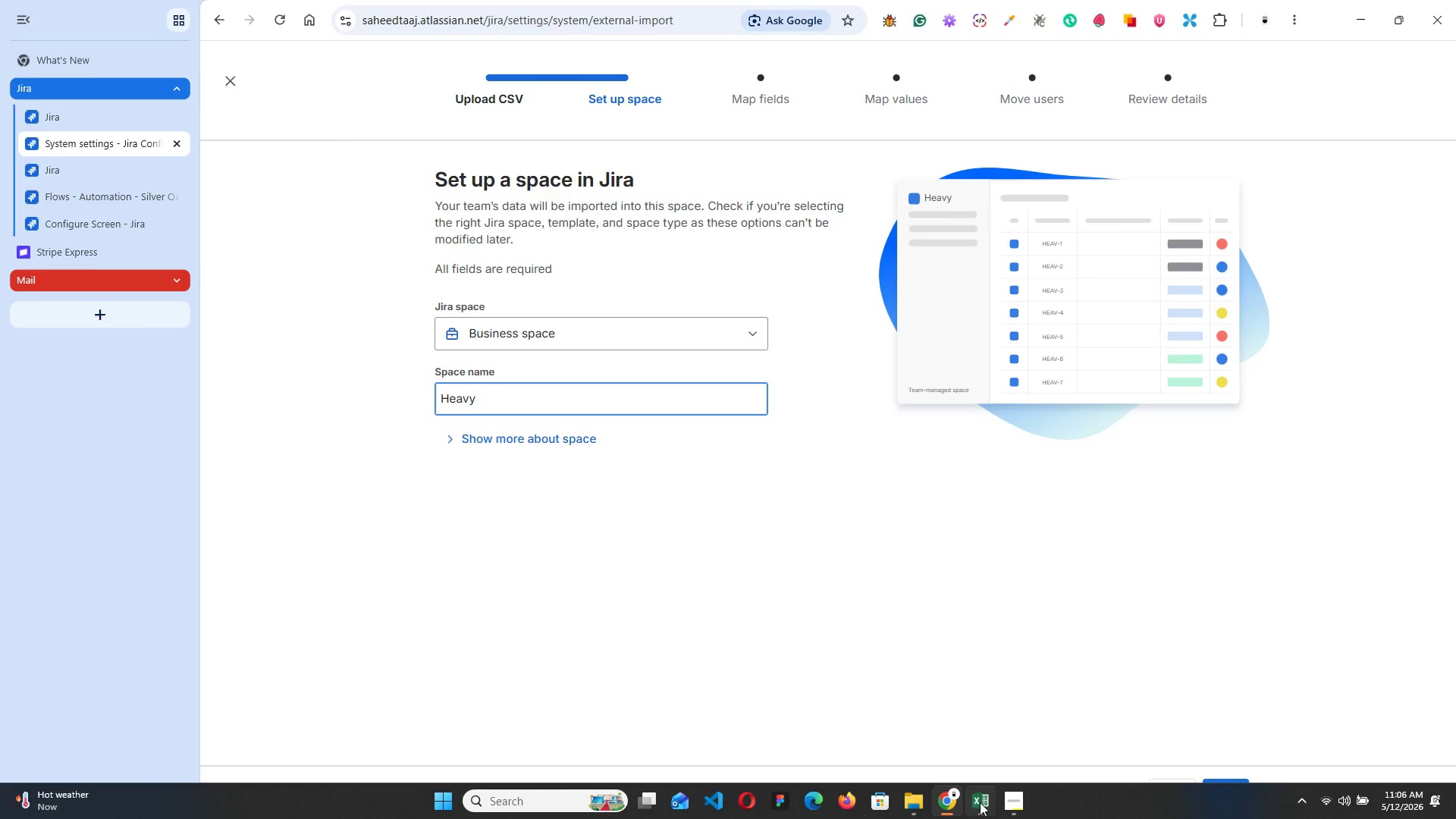 
left_click([1006, 802])